 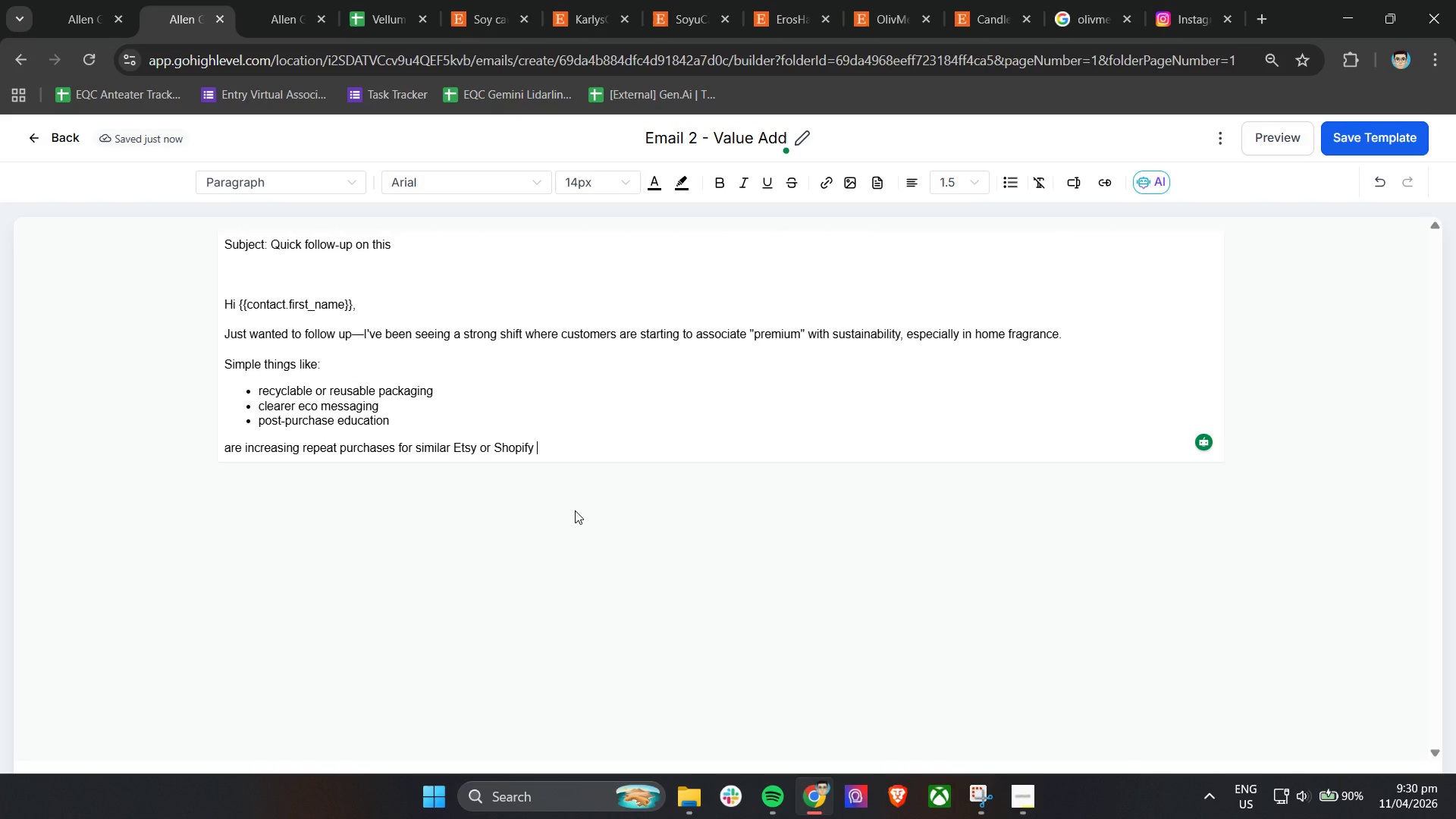 
type(brands.)
 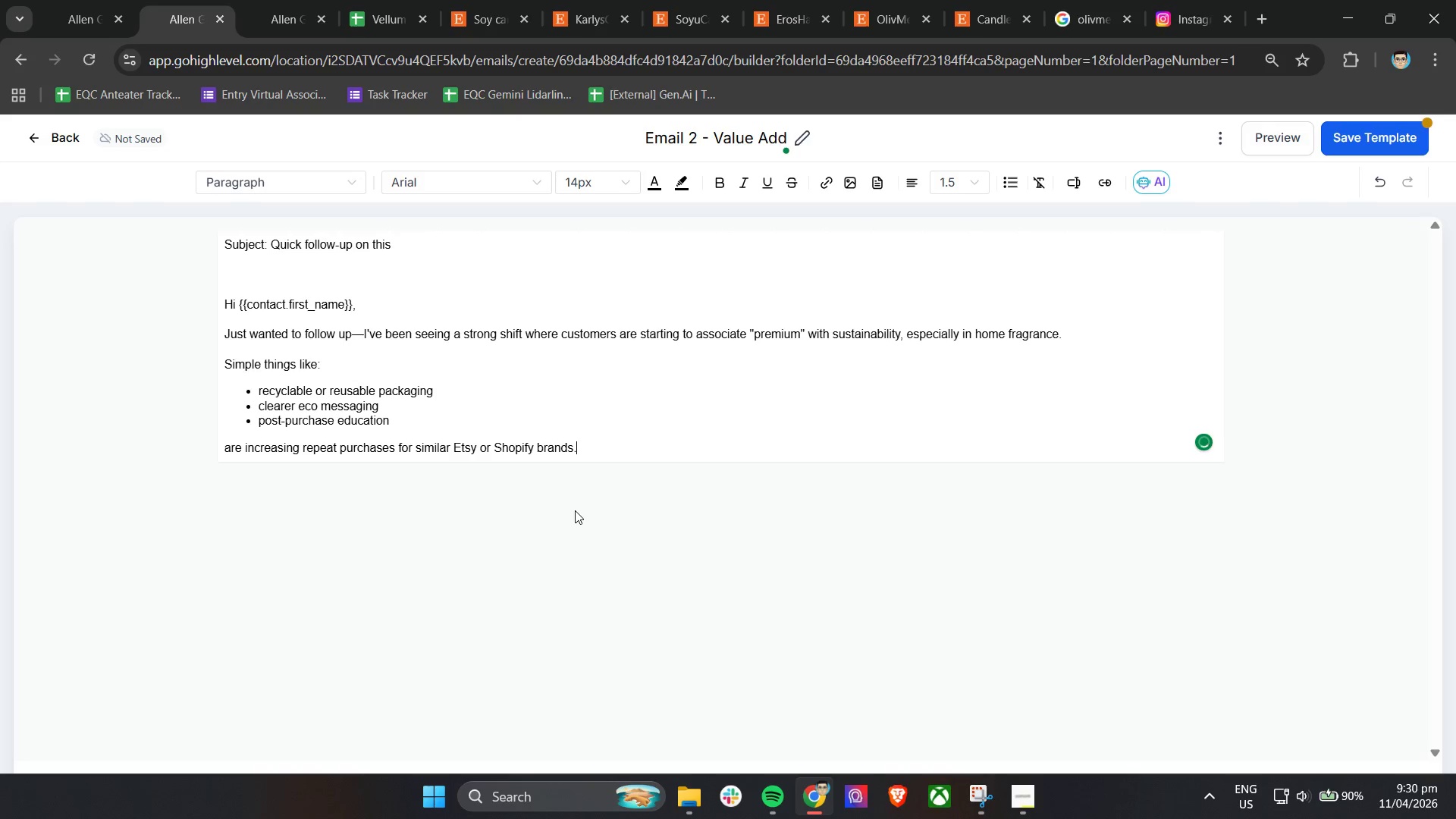 
key(Enter)
 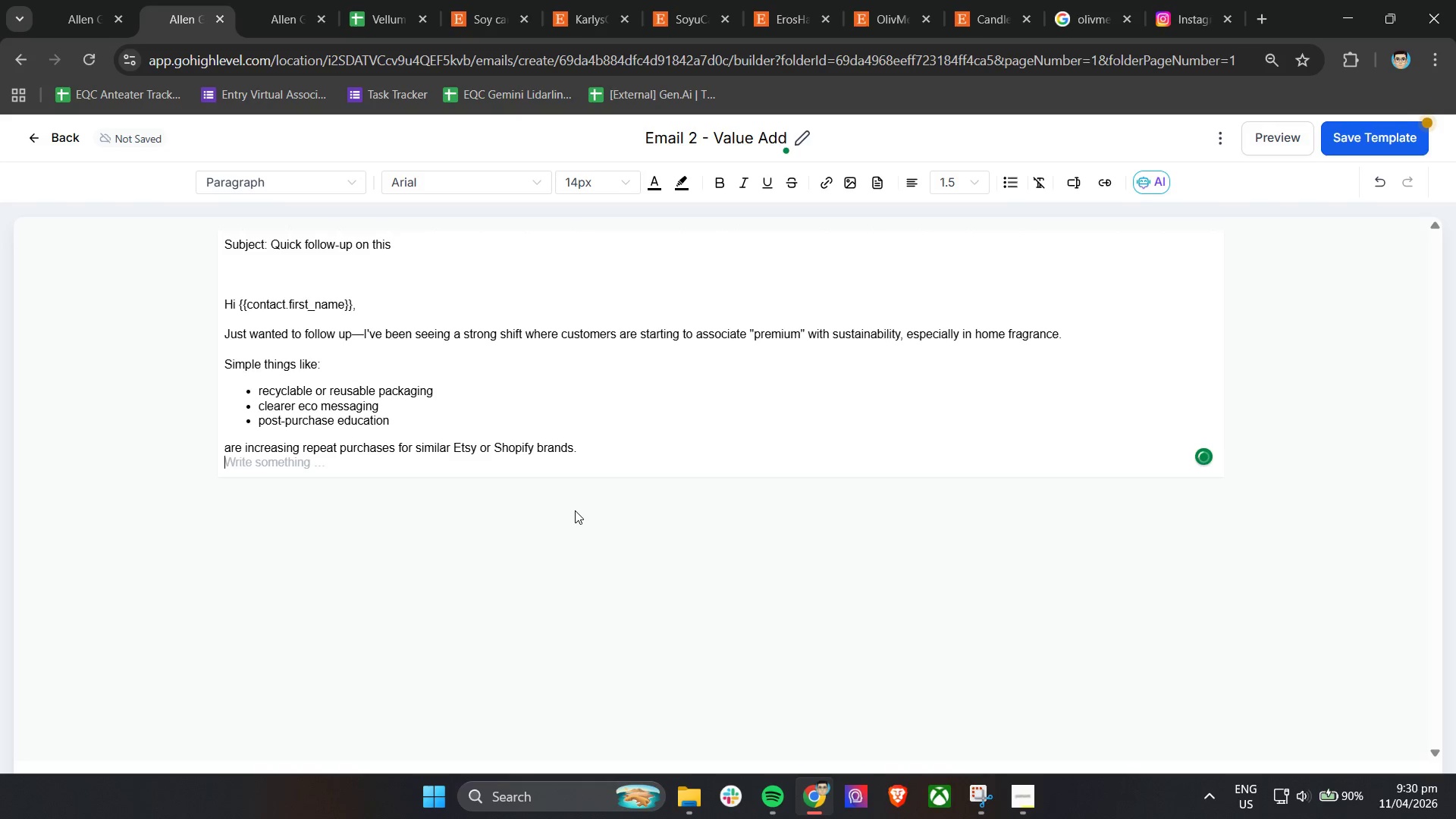 
key(Enter)
 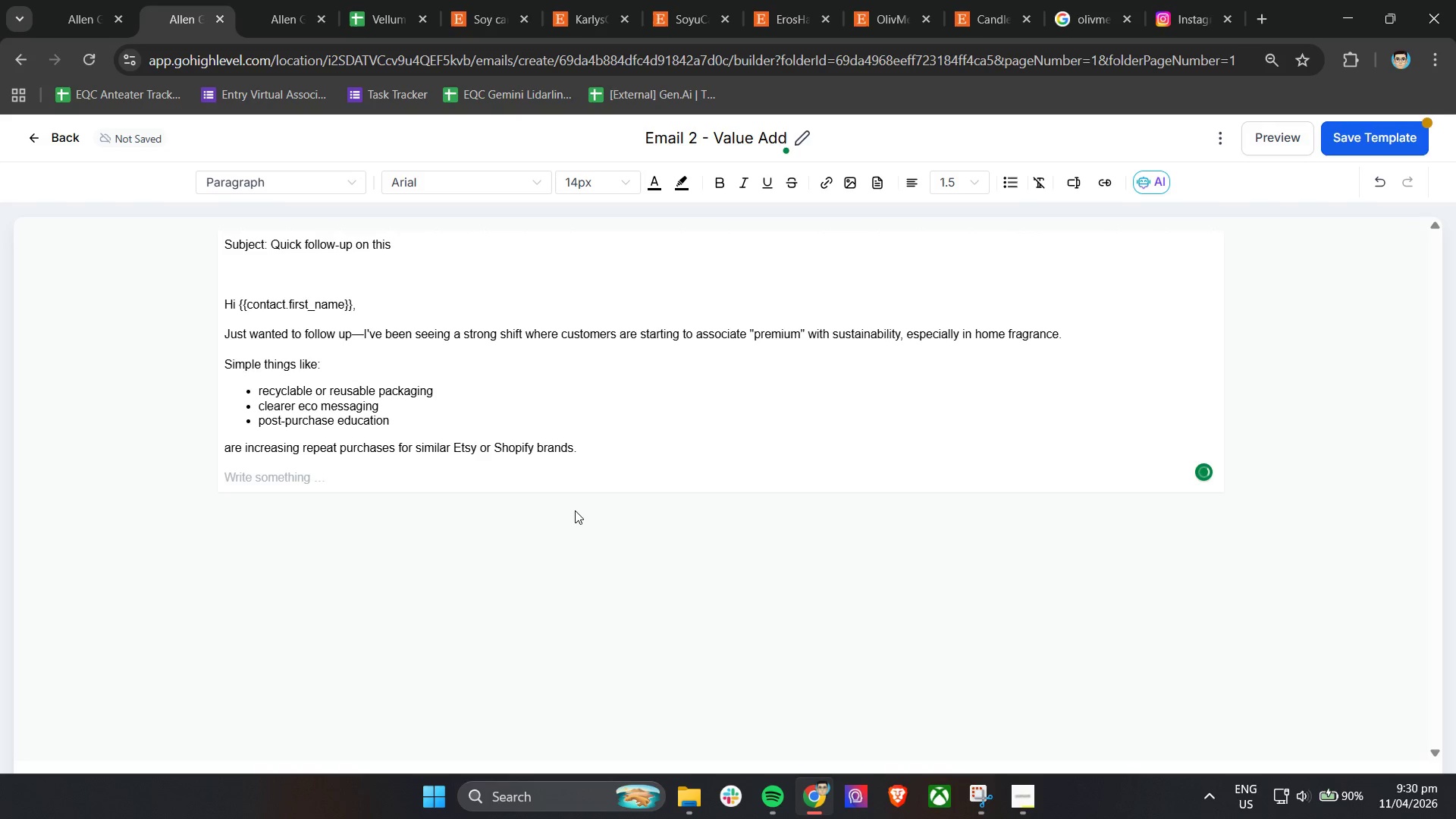 
type(If you're open, I can outline 2-3)
 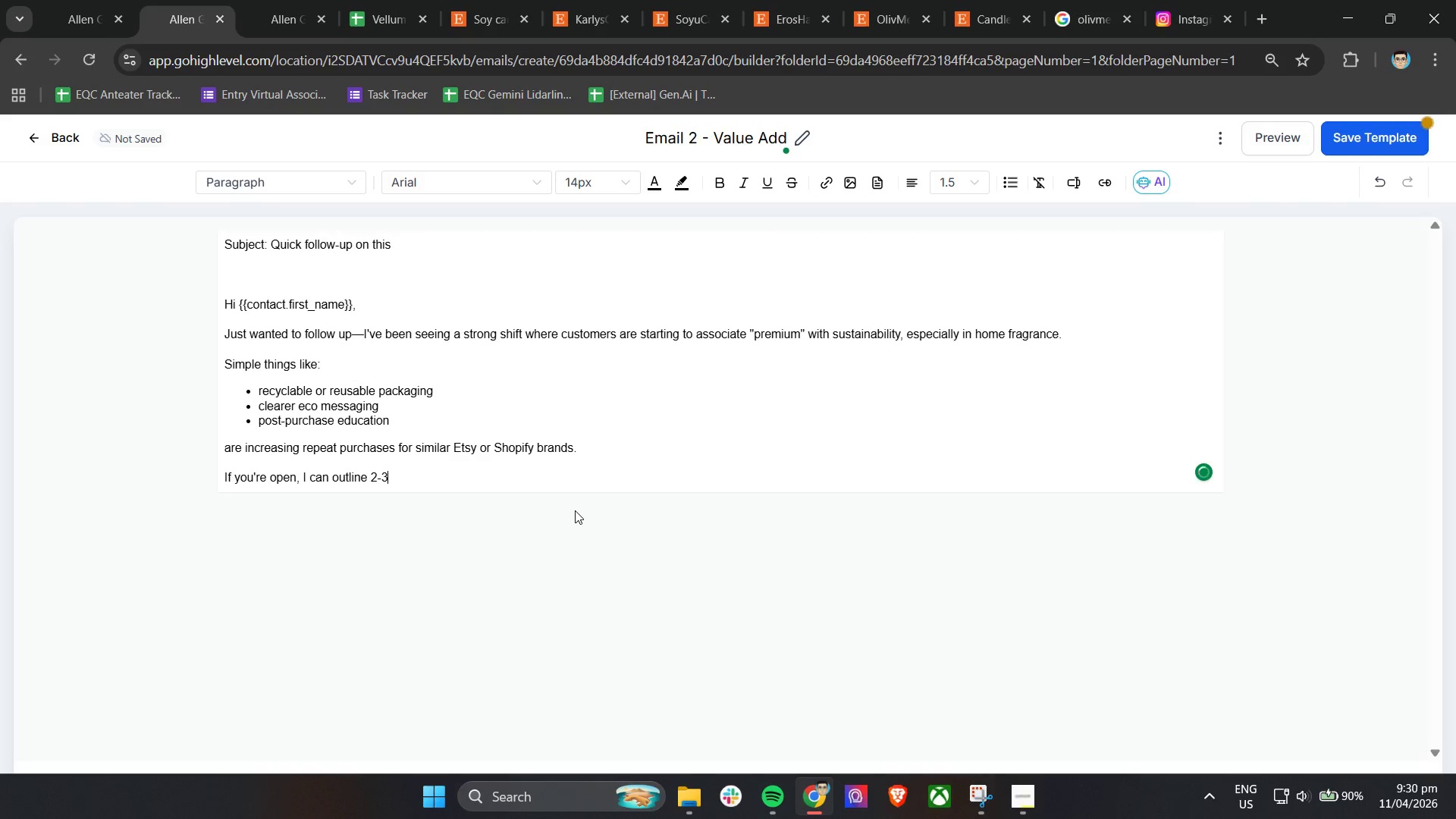 
wait(14.45)
 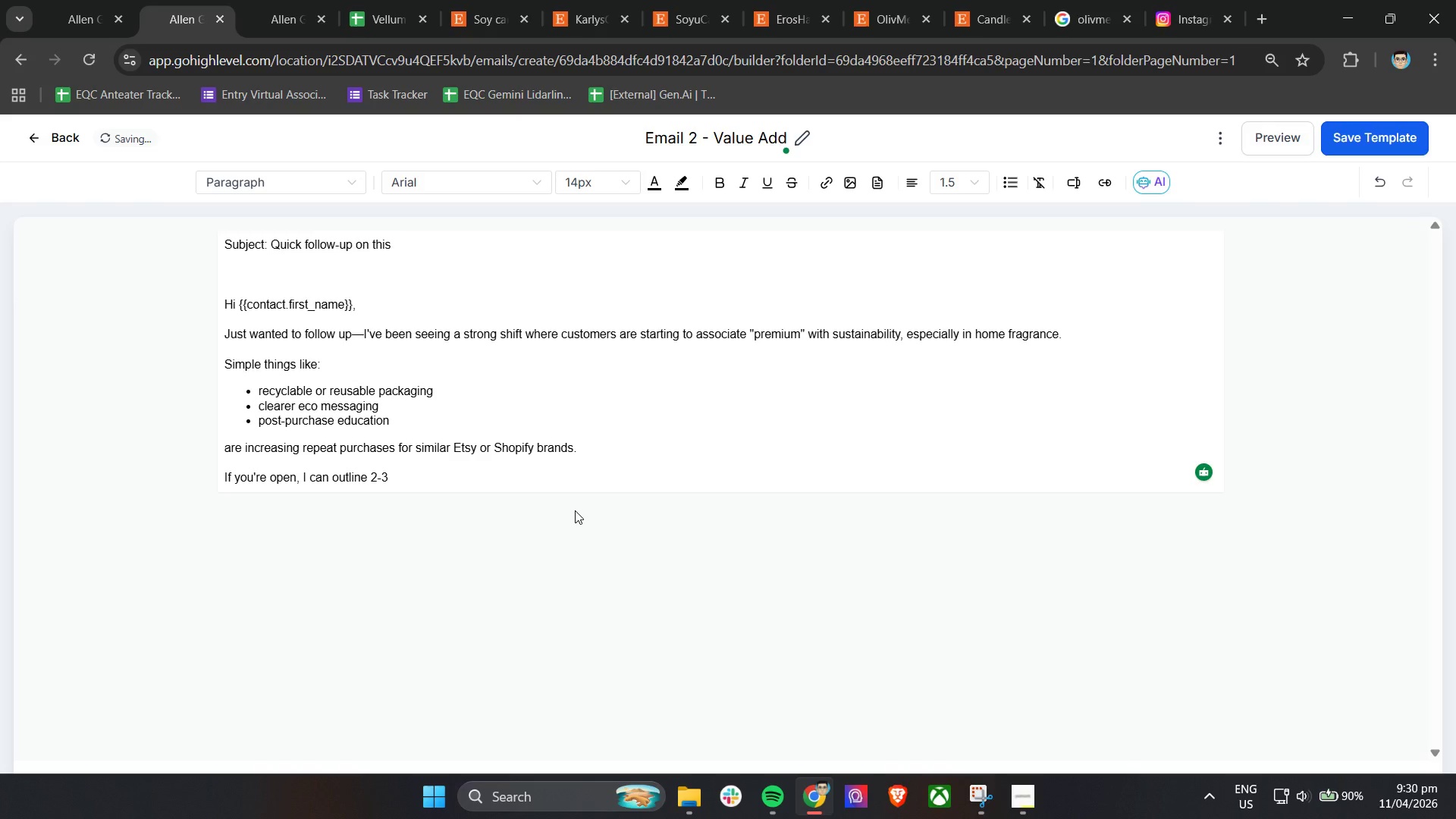 
type( specific improvements tailord)
key(Backspace)
type(ed to )
 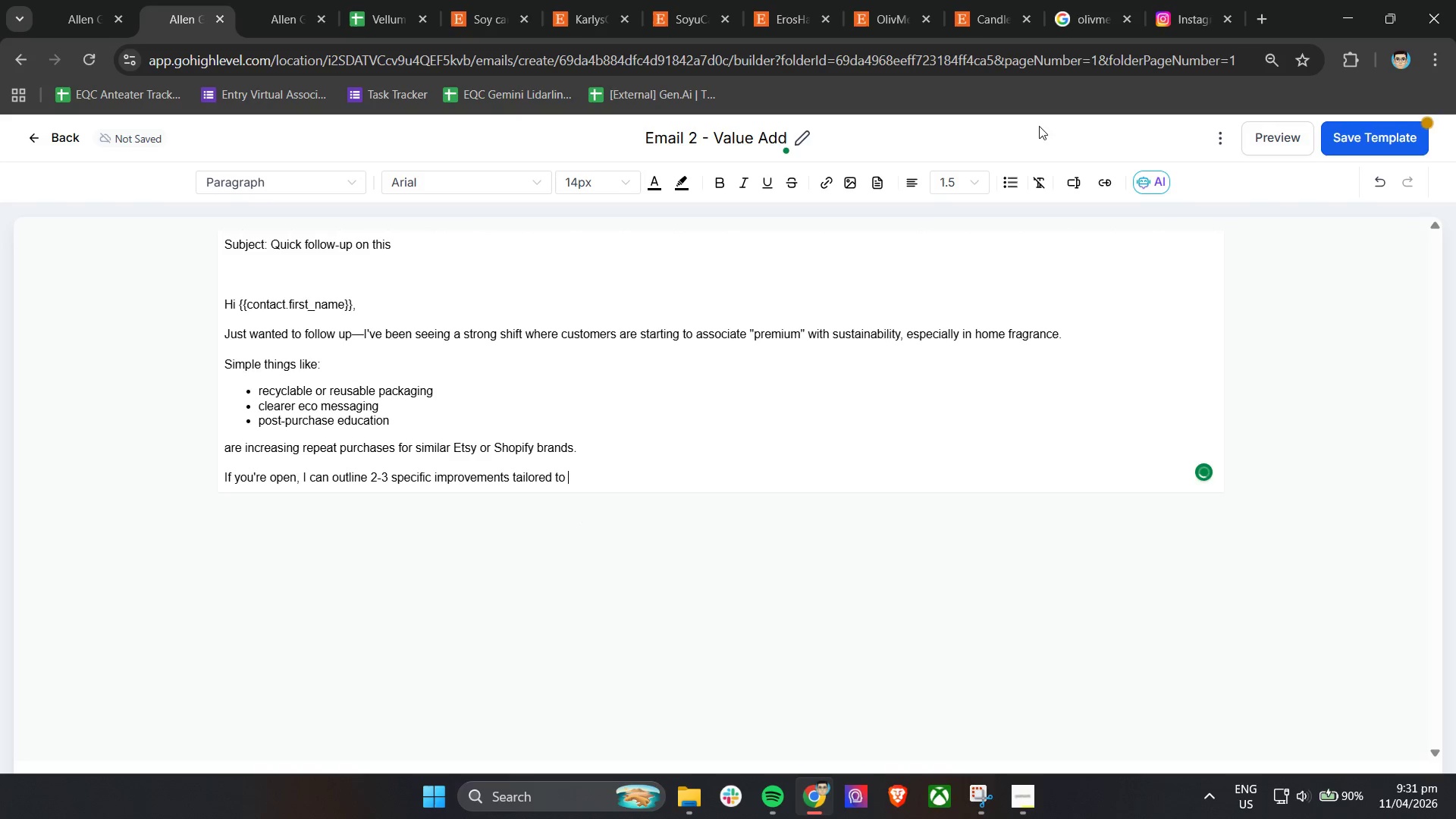 
left_click([1071, 190])
 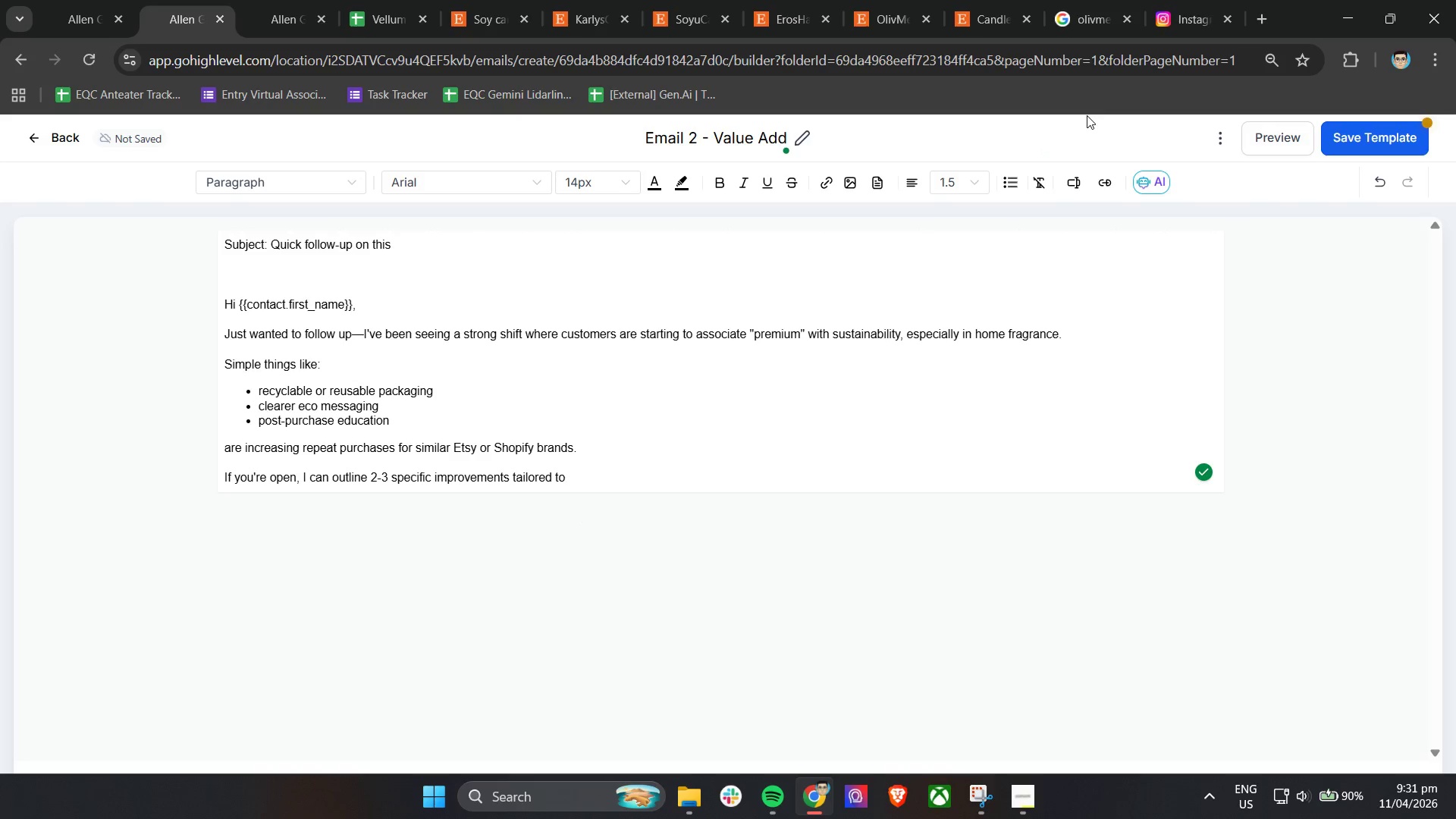 
left_click([1080, 185])
 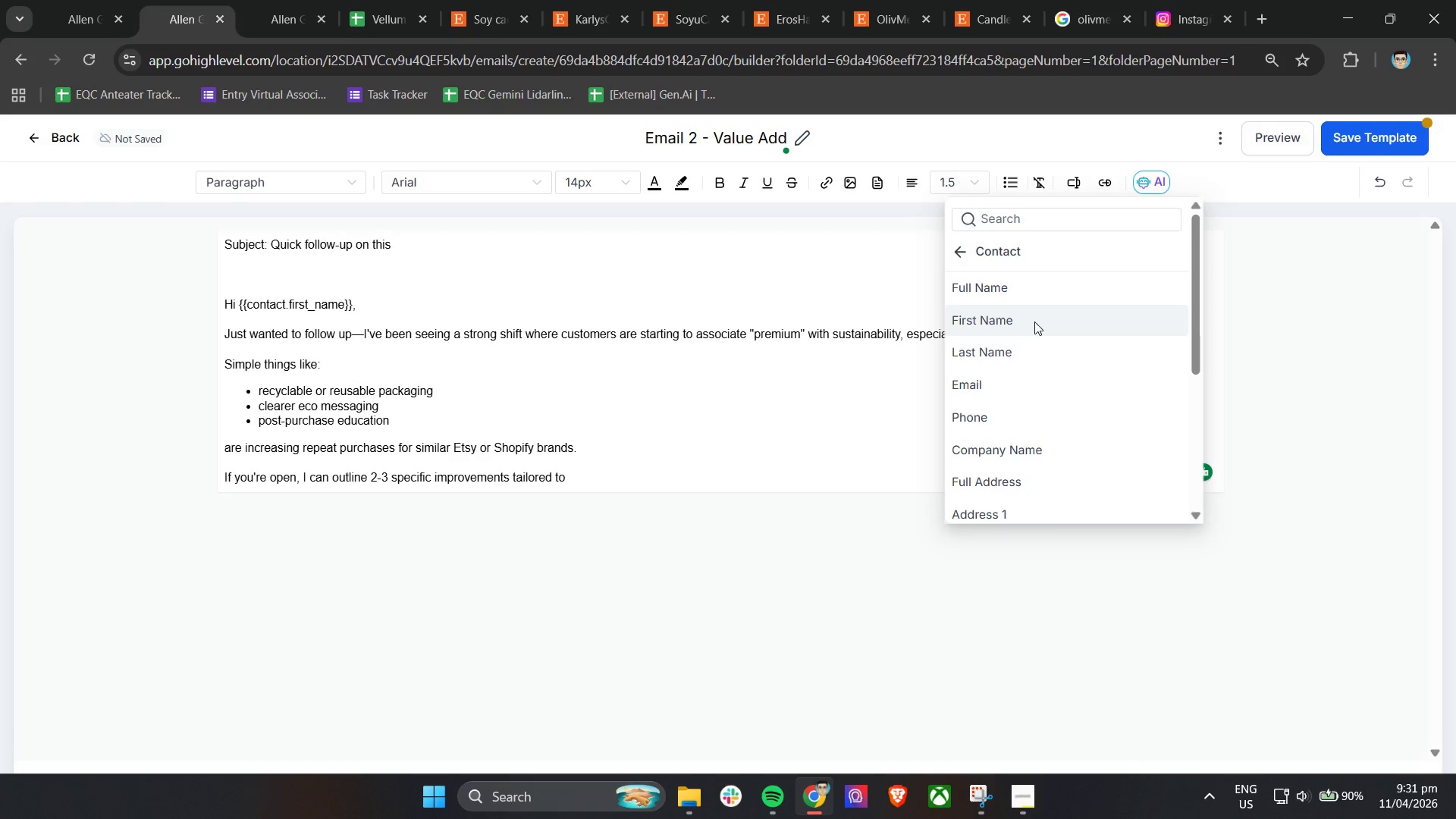 
left_click([966, 254])
 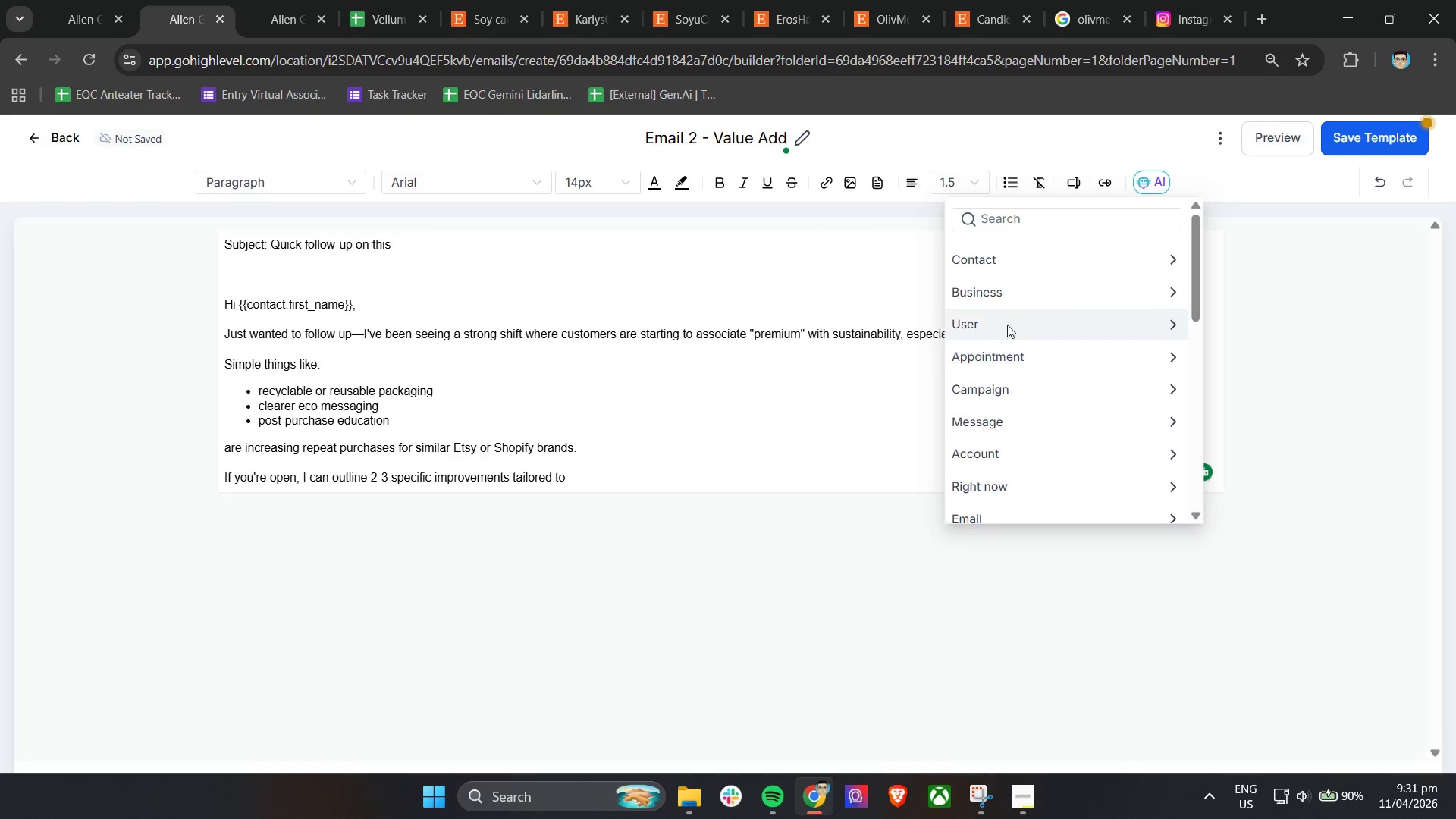 
left_click([1012, 303])
 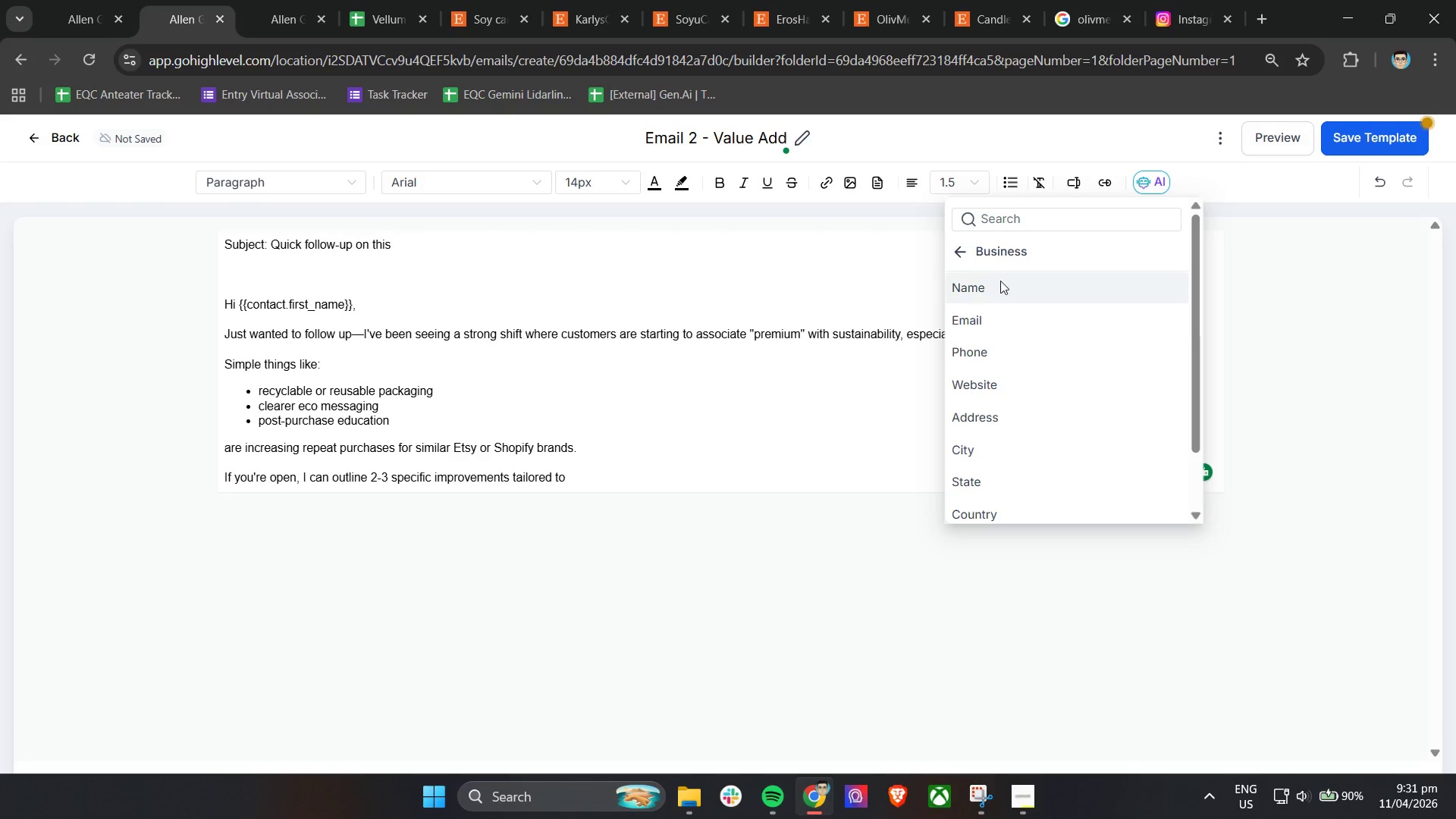 
left_click([1000, 283])
 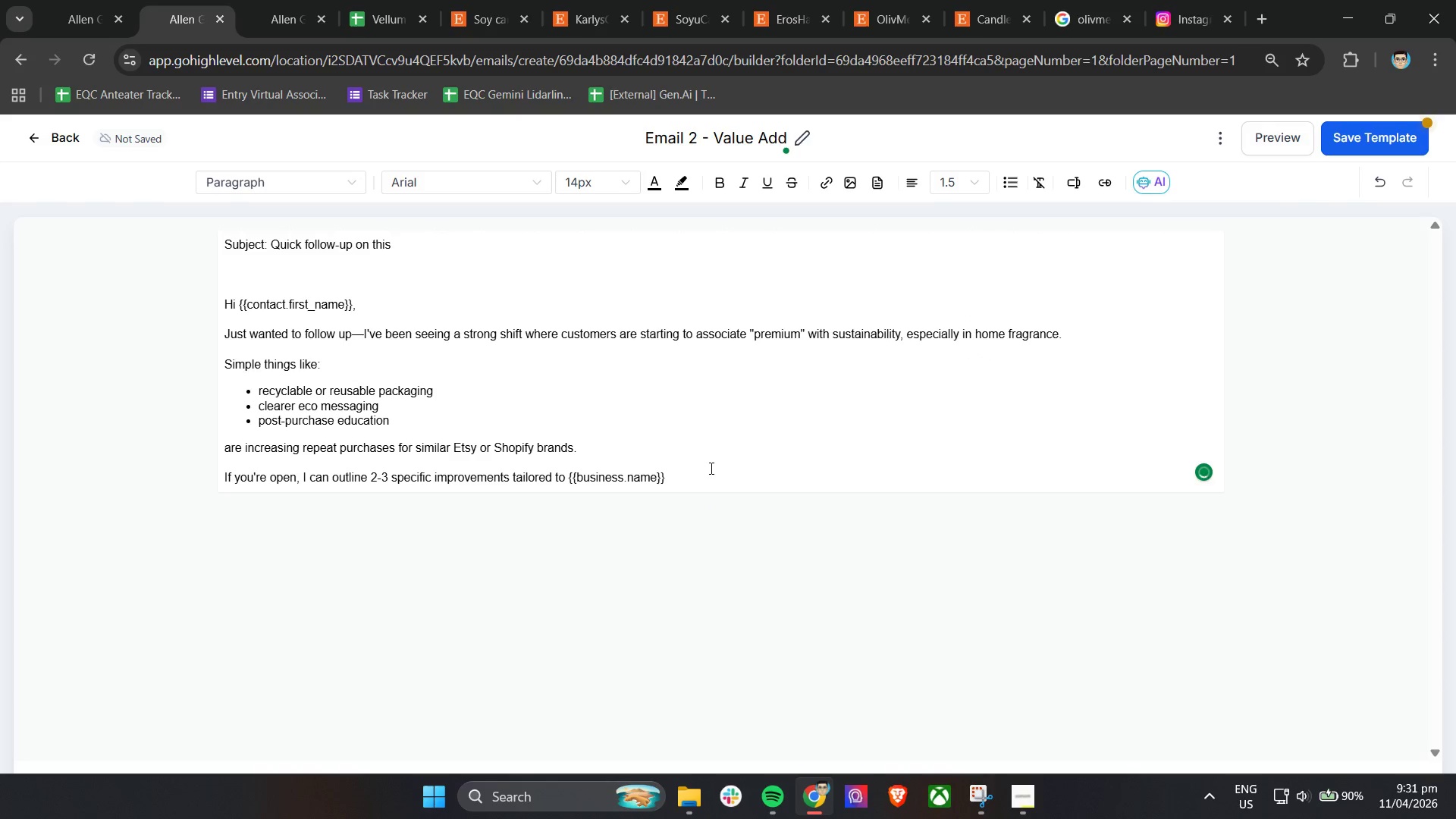 
key(Period)
 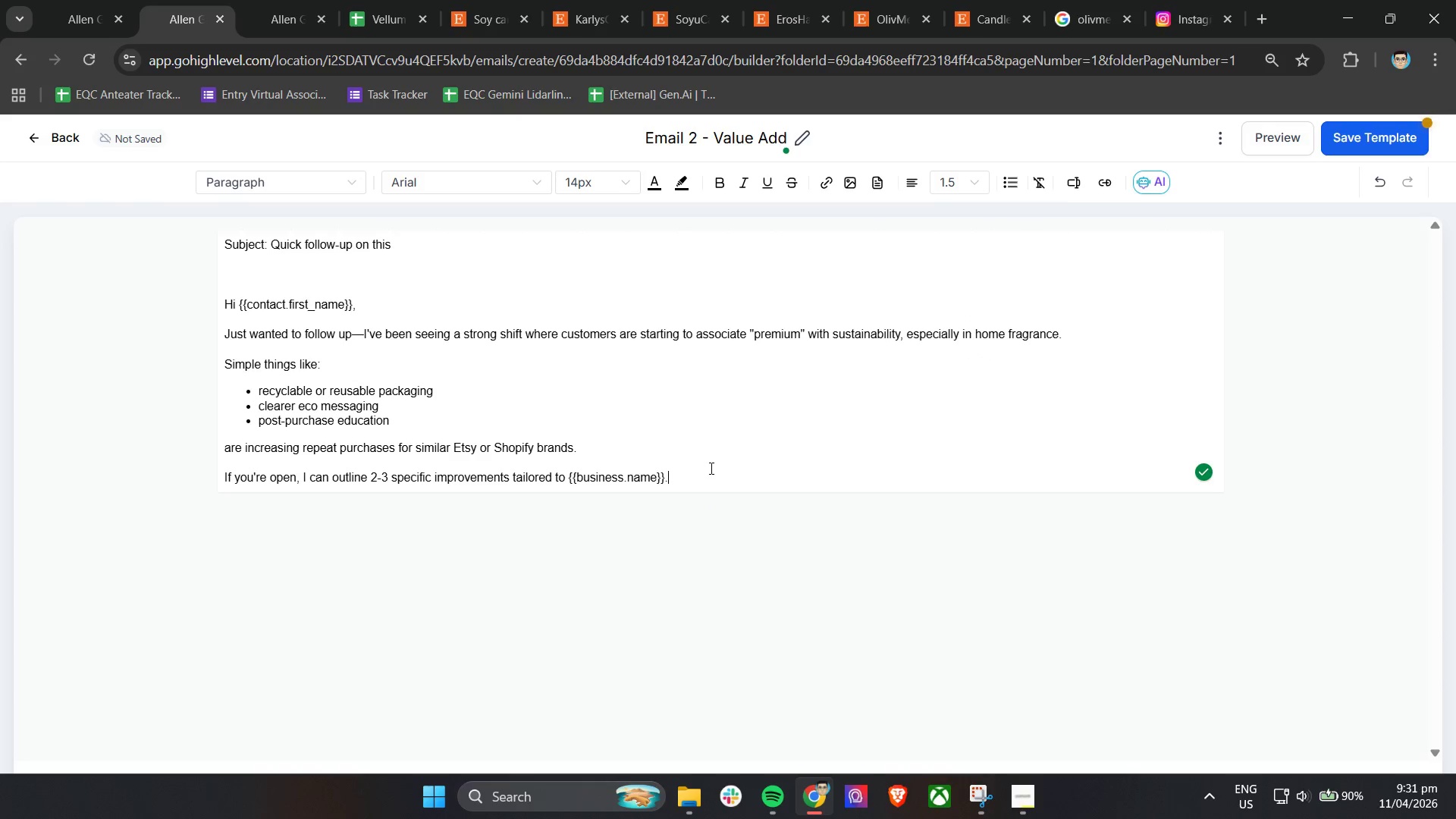 
key(Enter)
 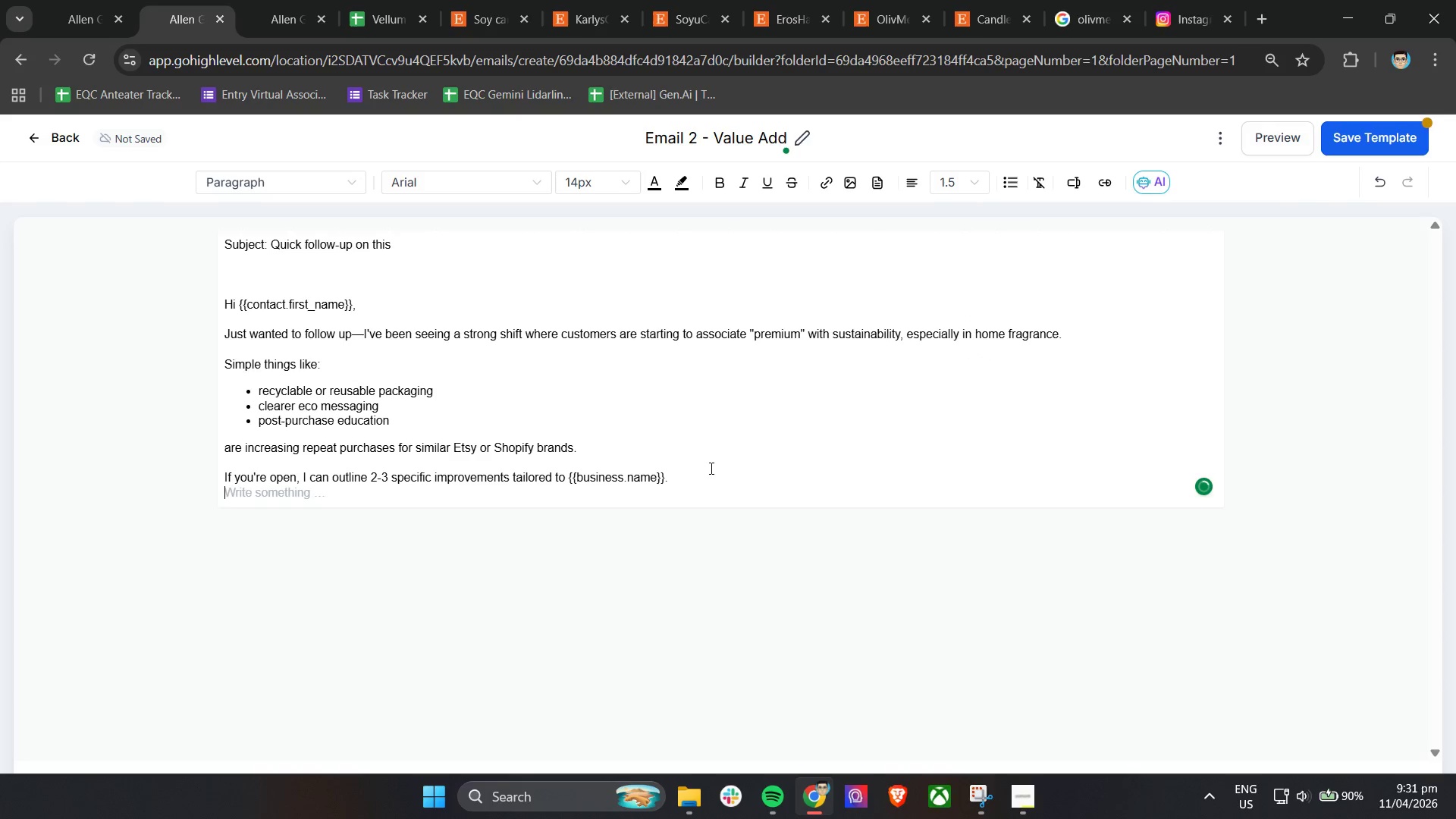 
key(Enter)
 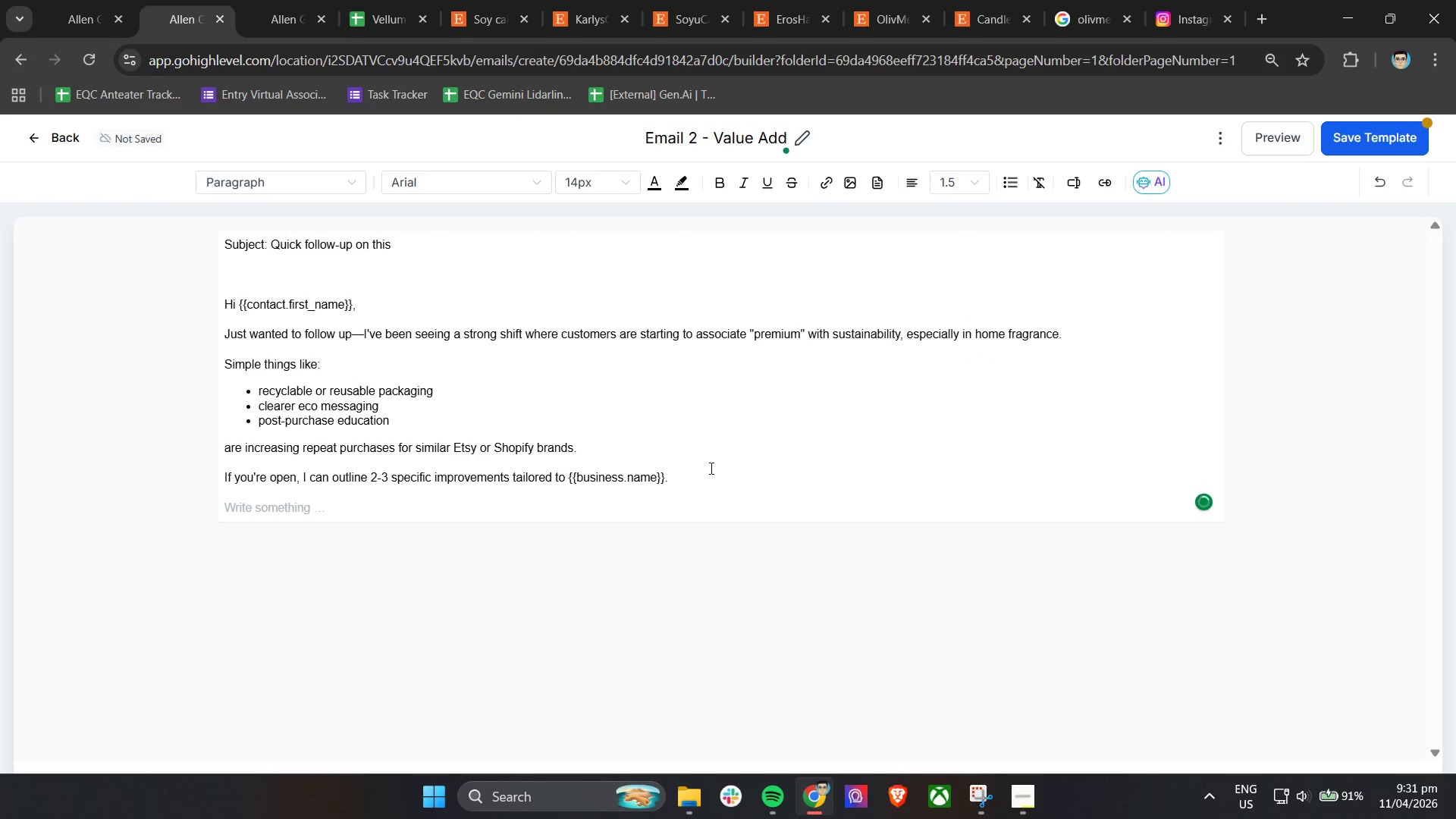 
type(No pressure - just though it could be useful)
 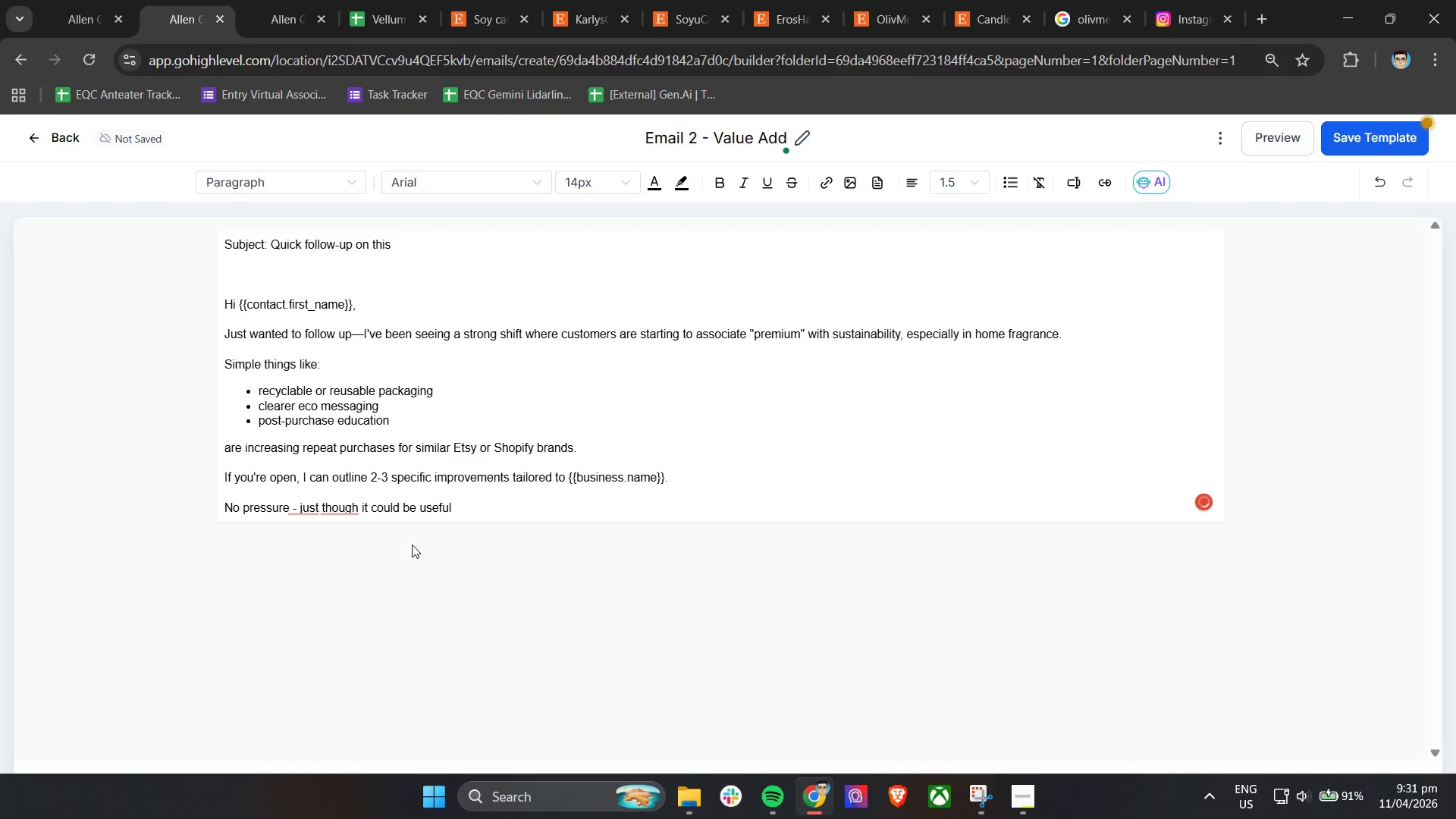 
left_click([320, 510])
 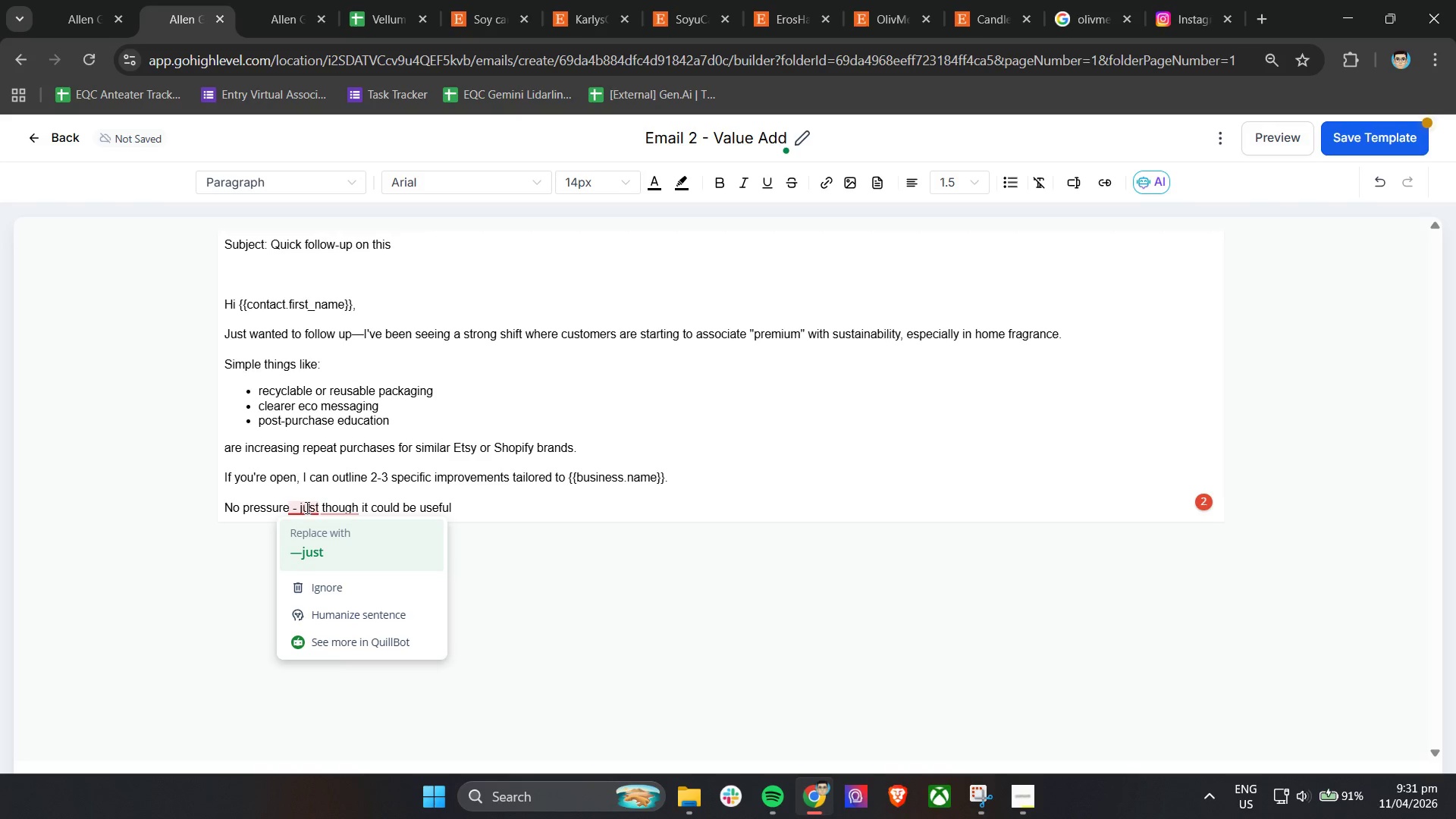 
double_click([304, 542])
 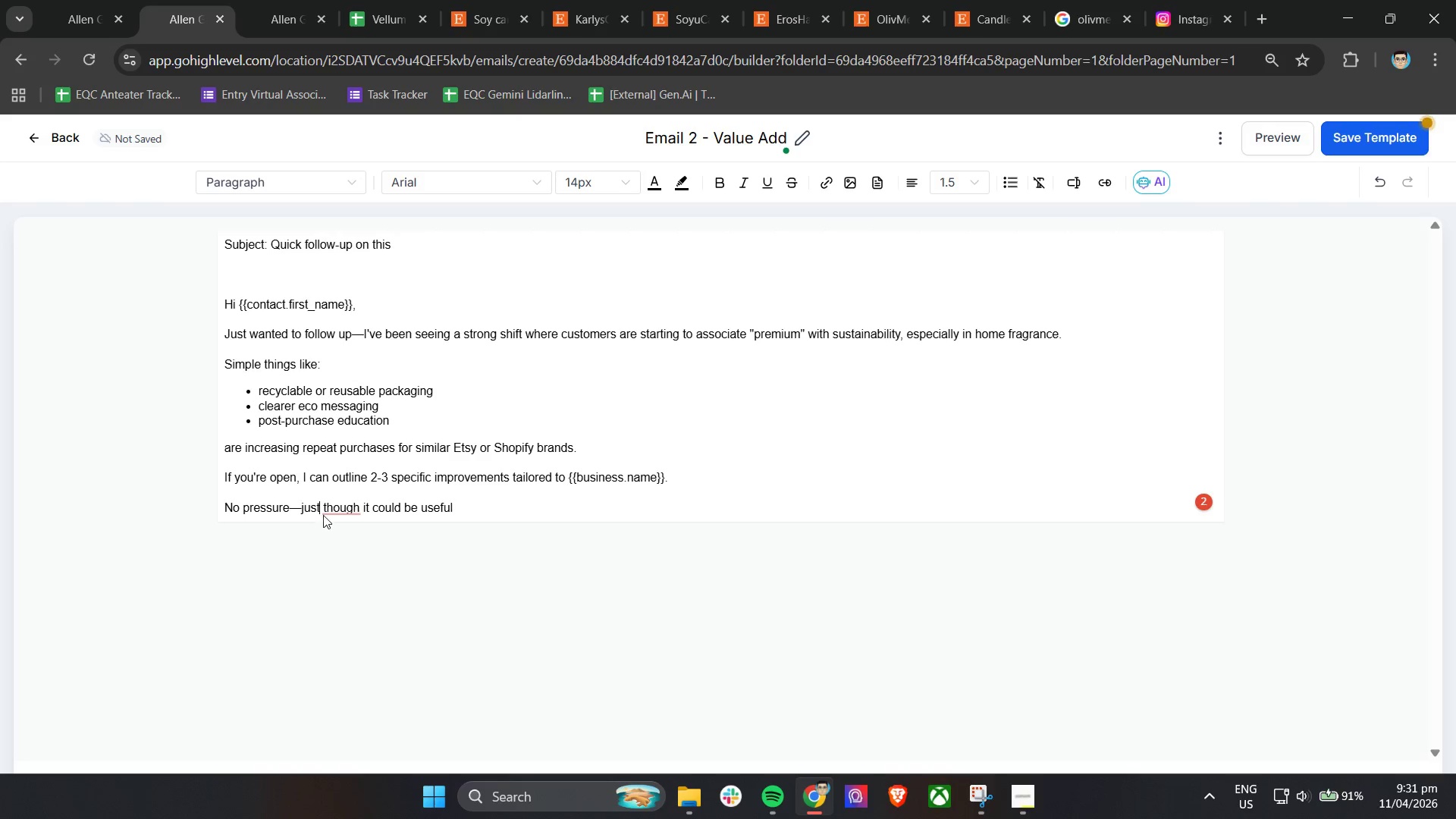 
left_click([331, 510])
 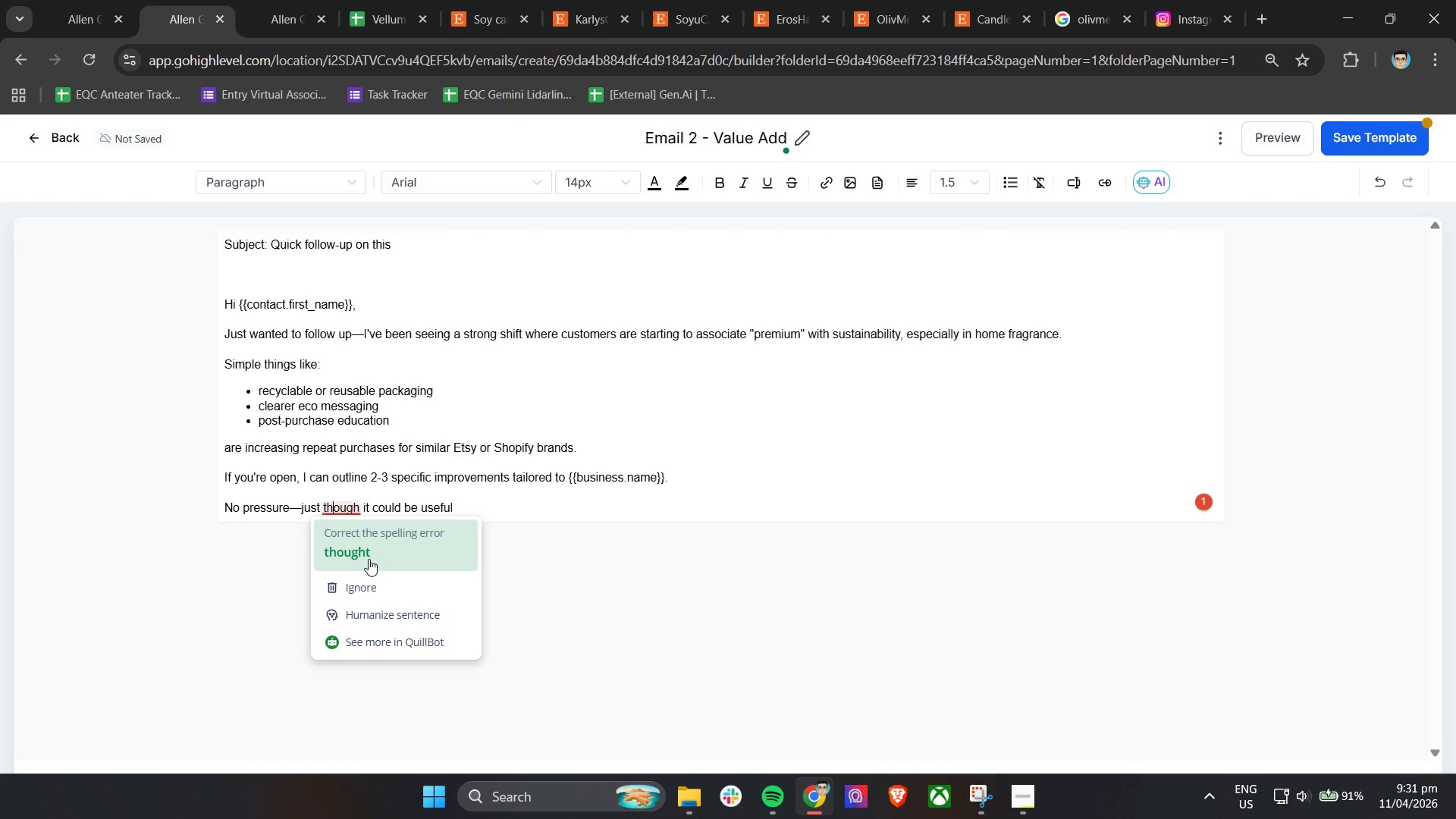 
double_click([475, 507])
 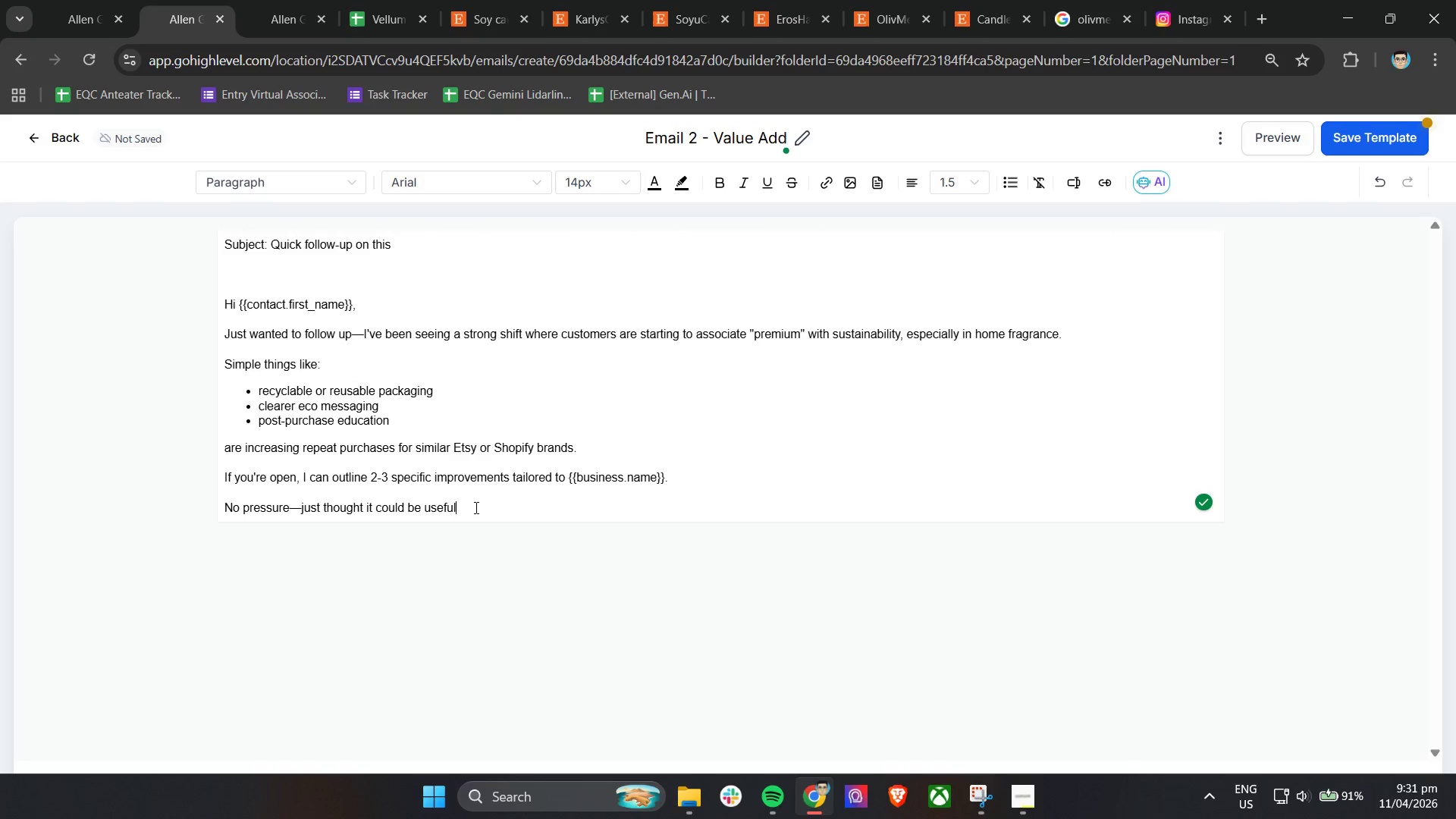 
key(Period)
 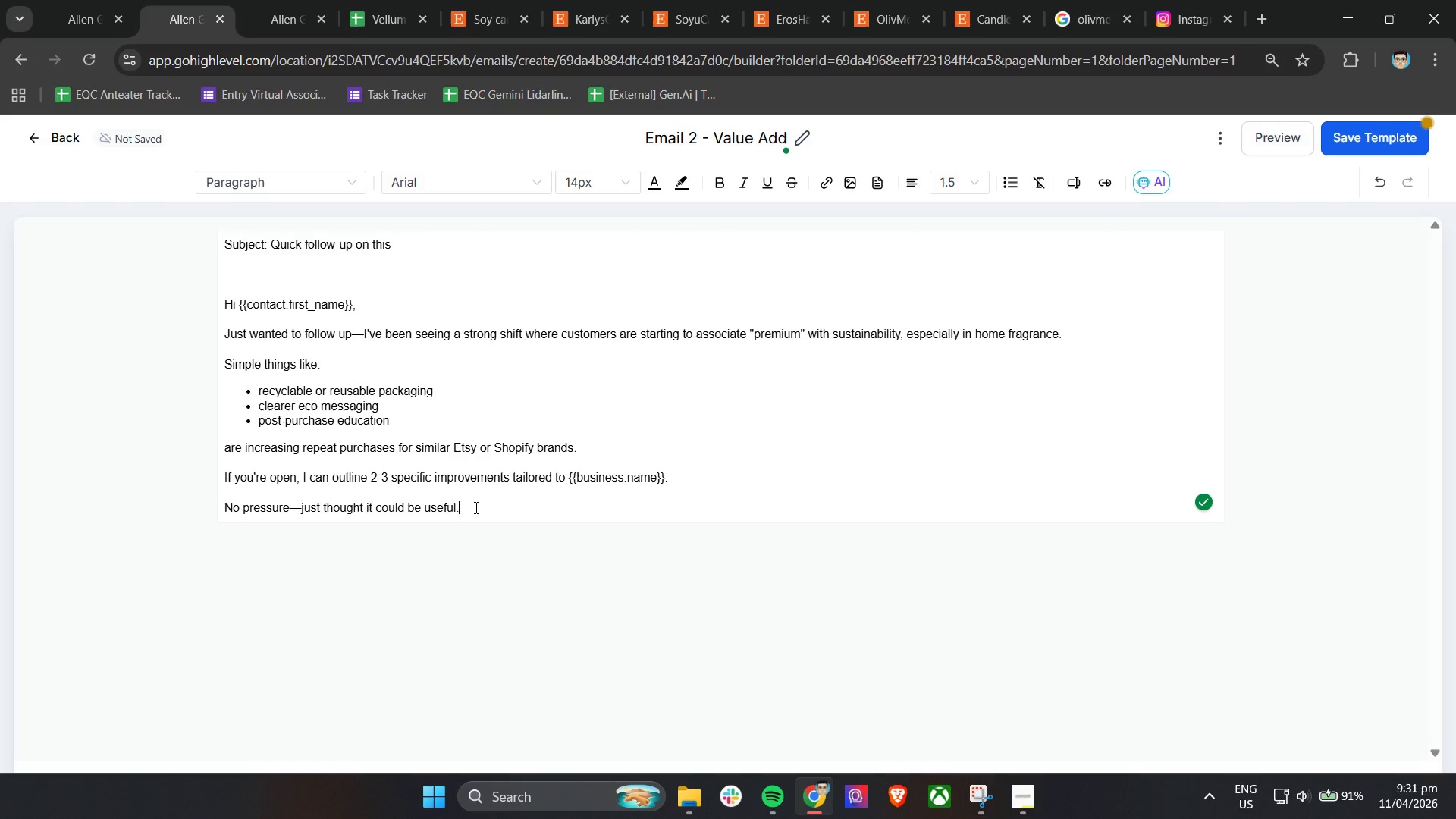 
key(Enter)
 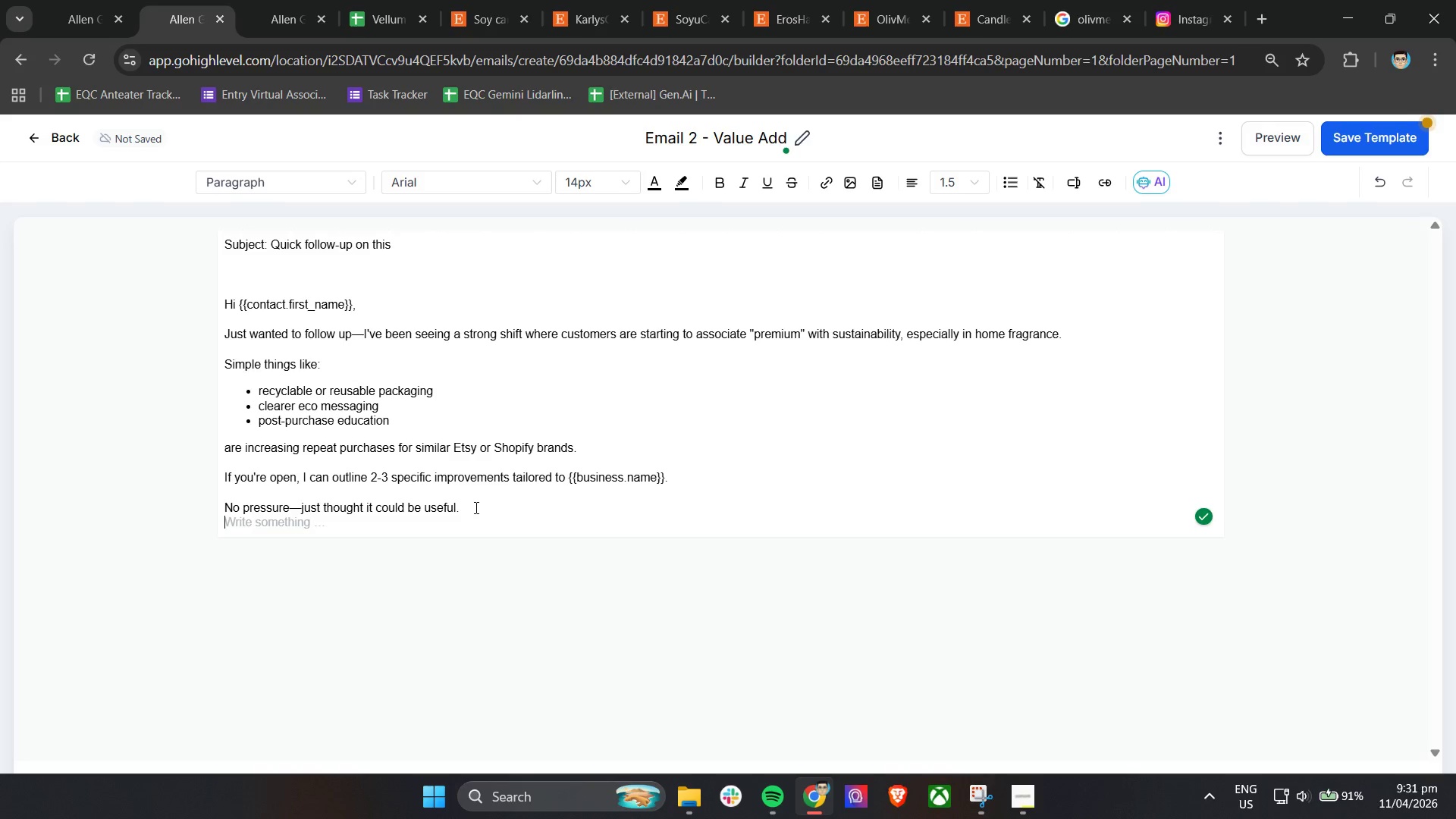 
key(Enter)
 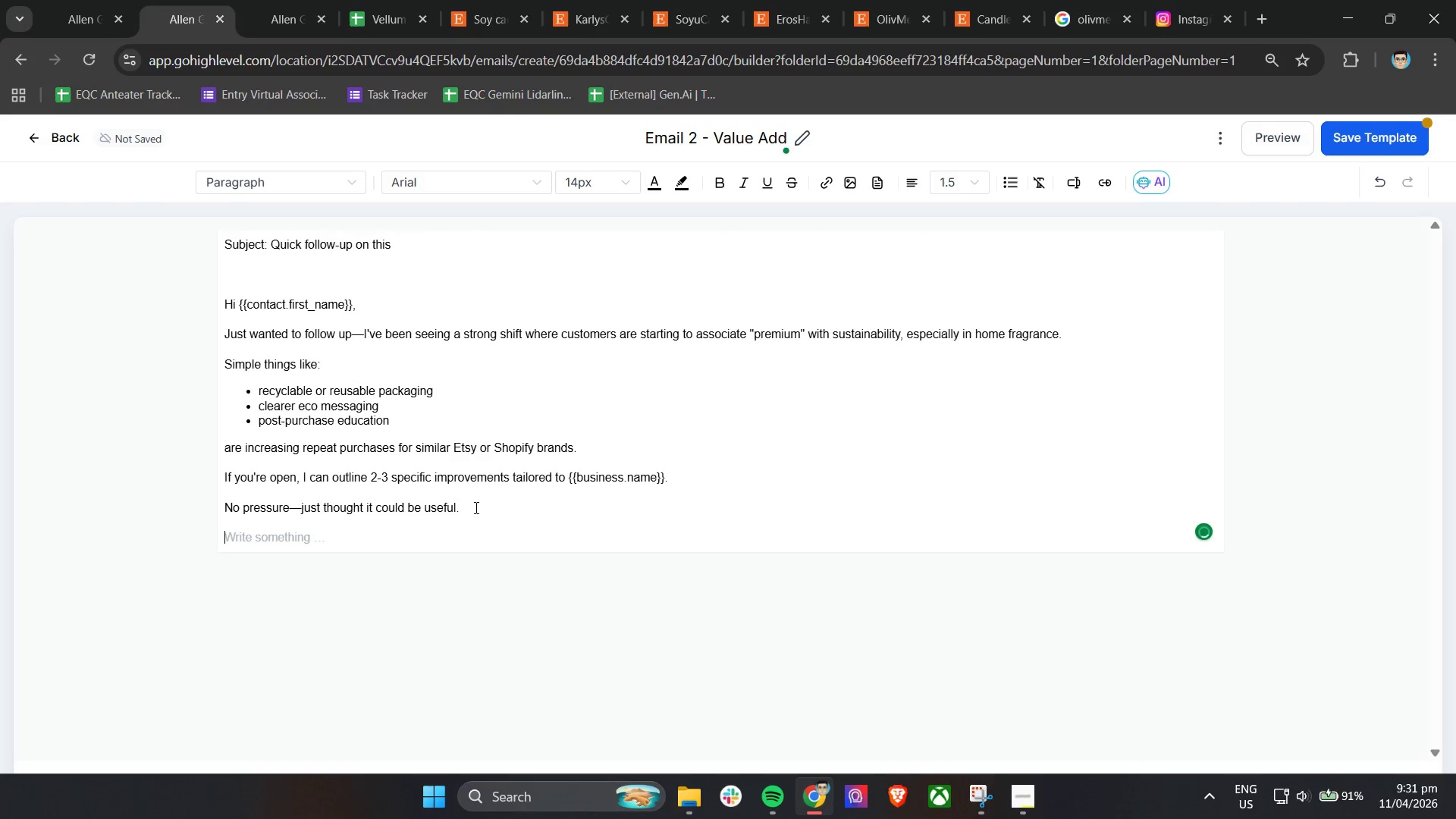 
key(Enter)
 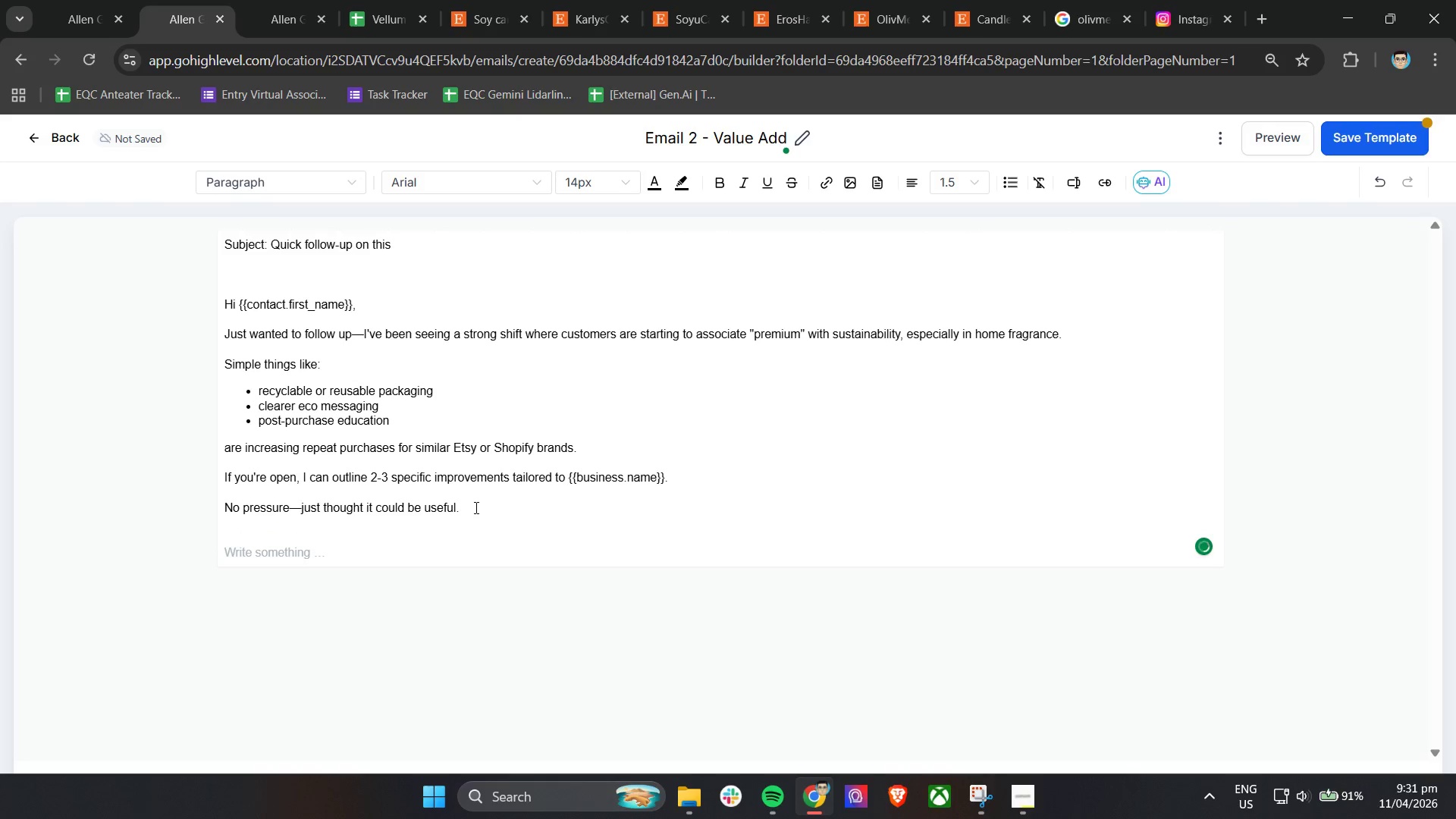 
type(Best,)
 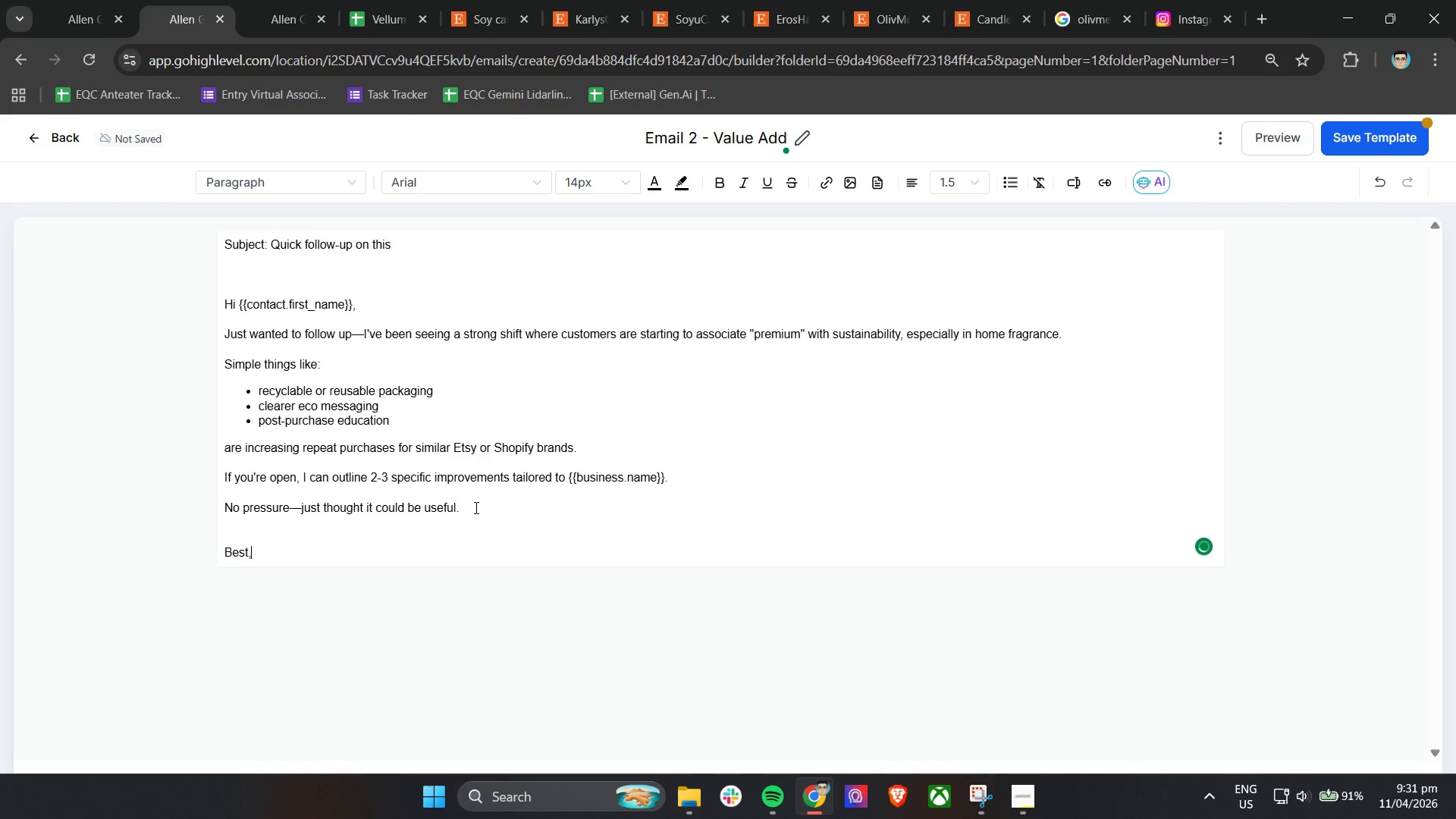 
key(Enter)
 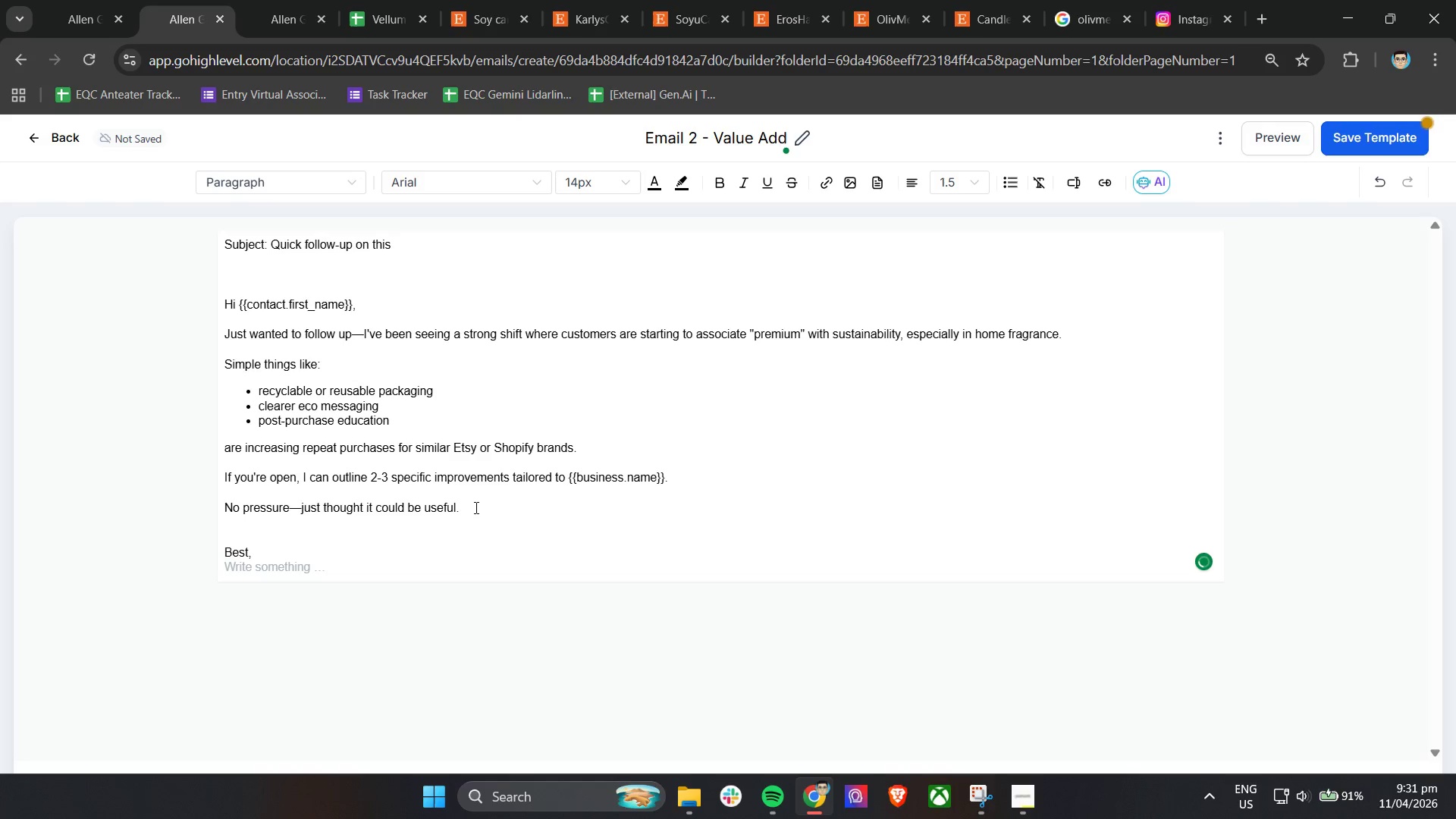 
type(Vellum & Vine)
 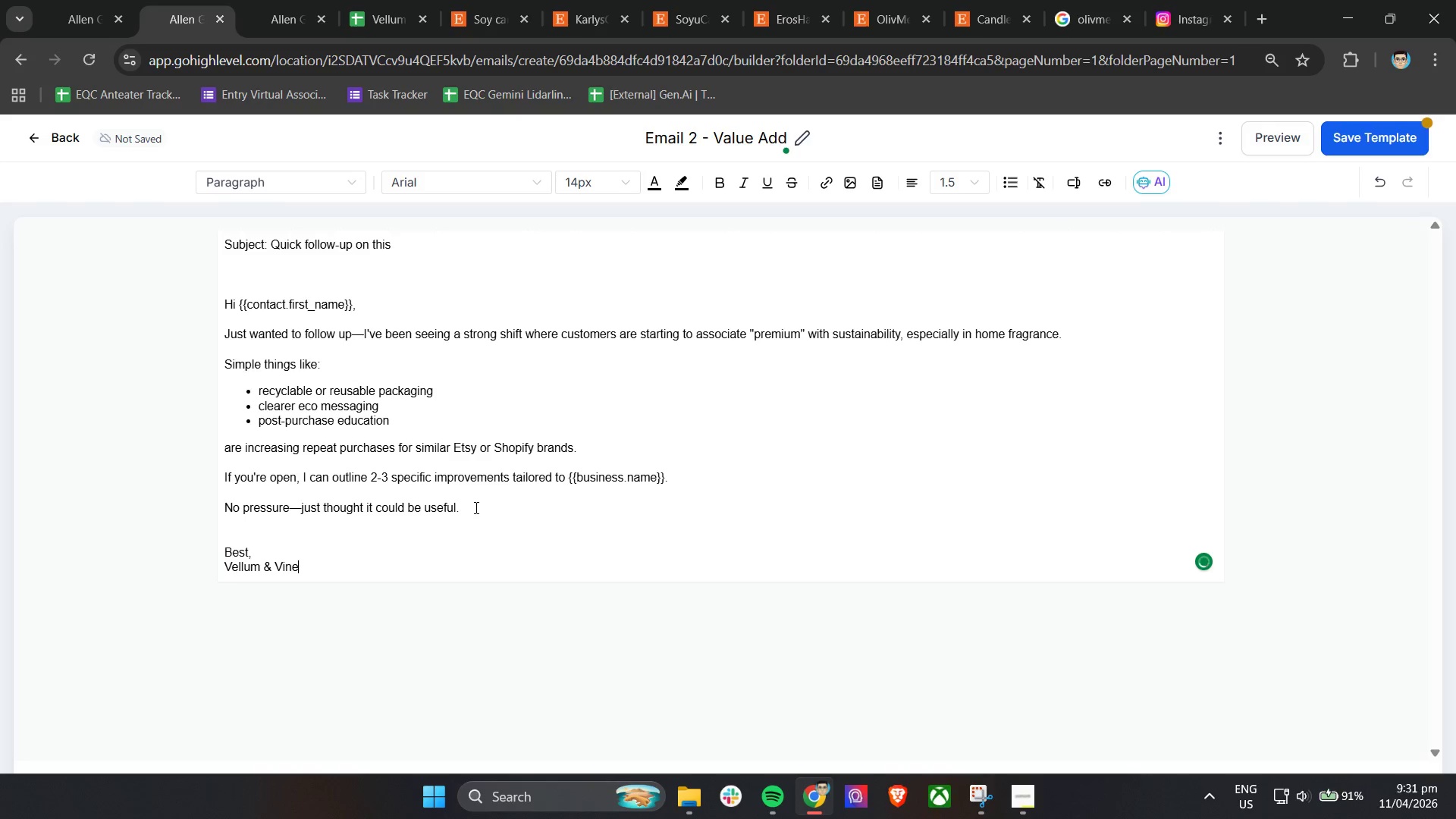 
left_click([1024, 794])